 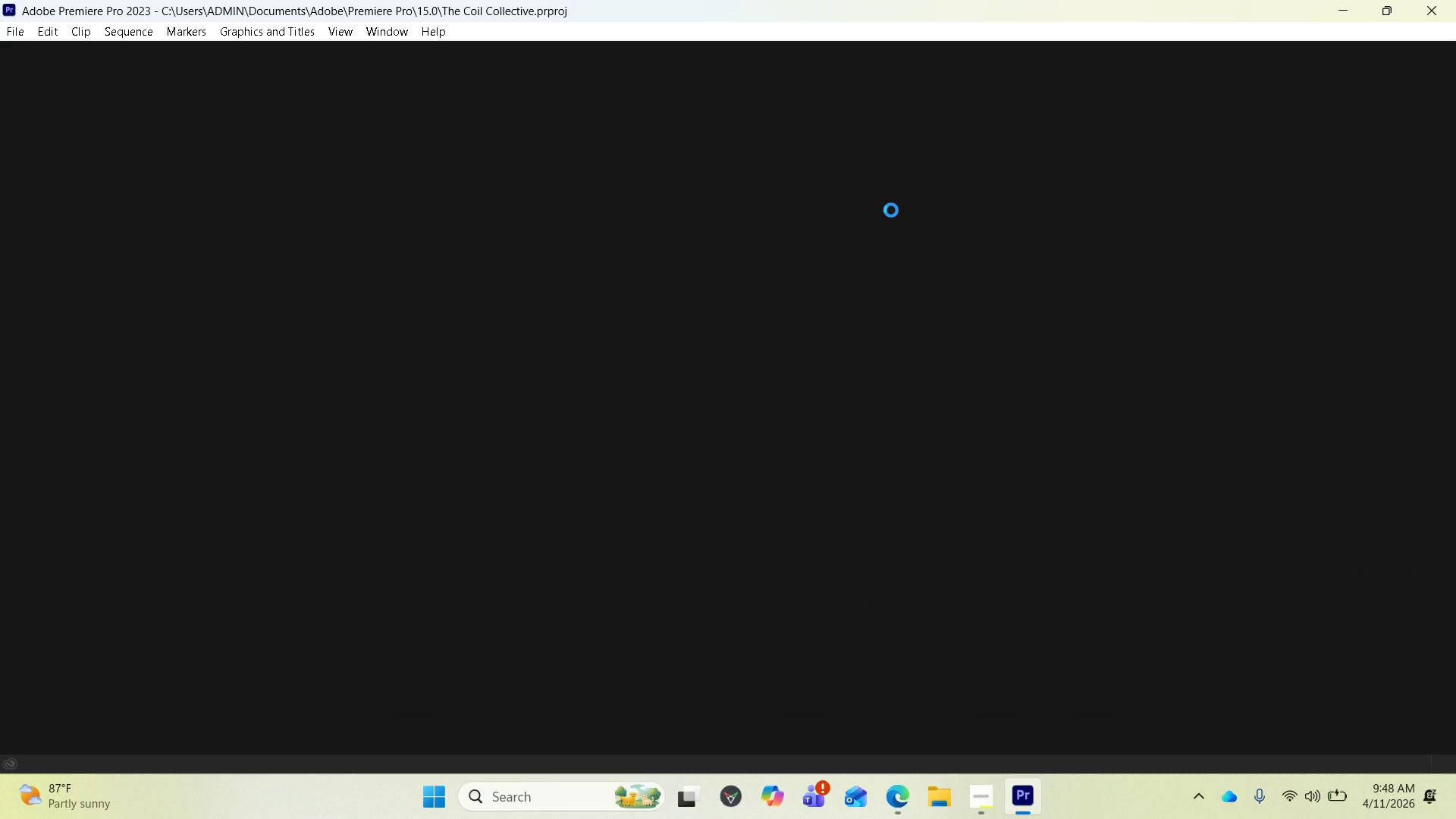 
mouse_move([974, 795])
 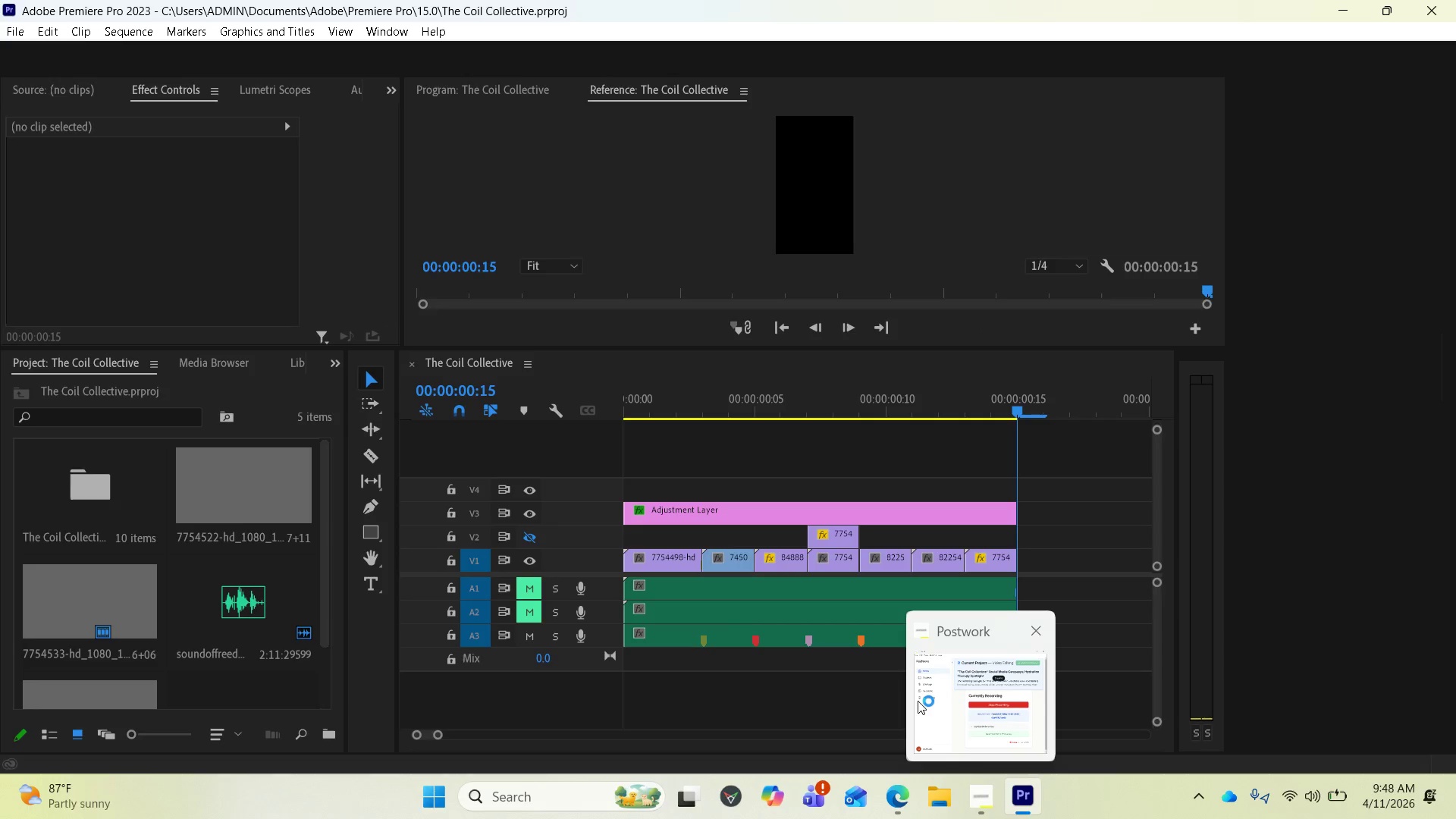 
wait(10.52)
 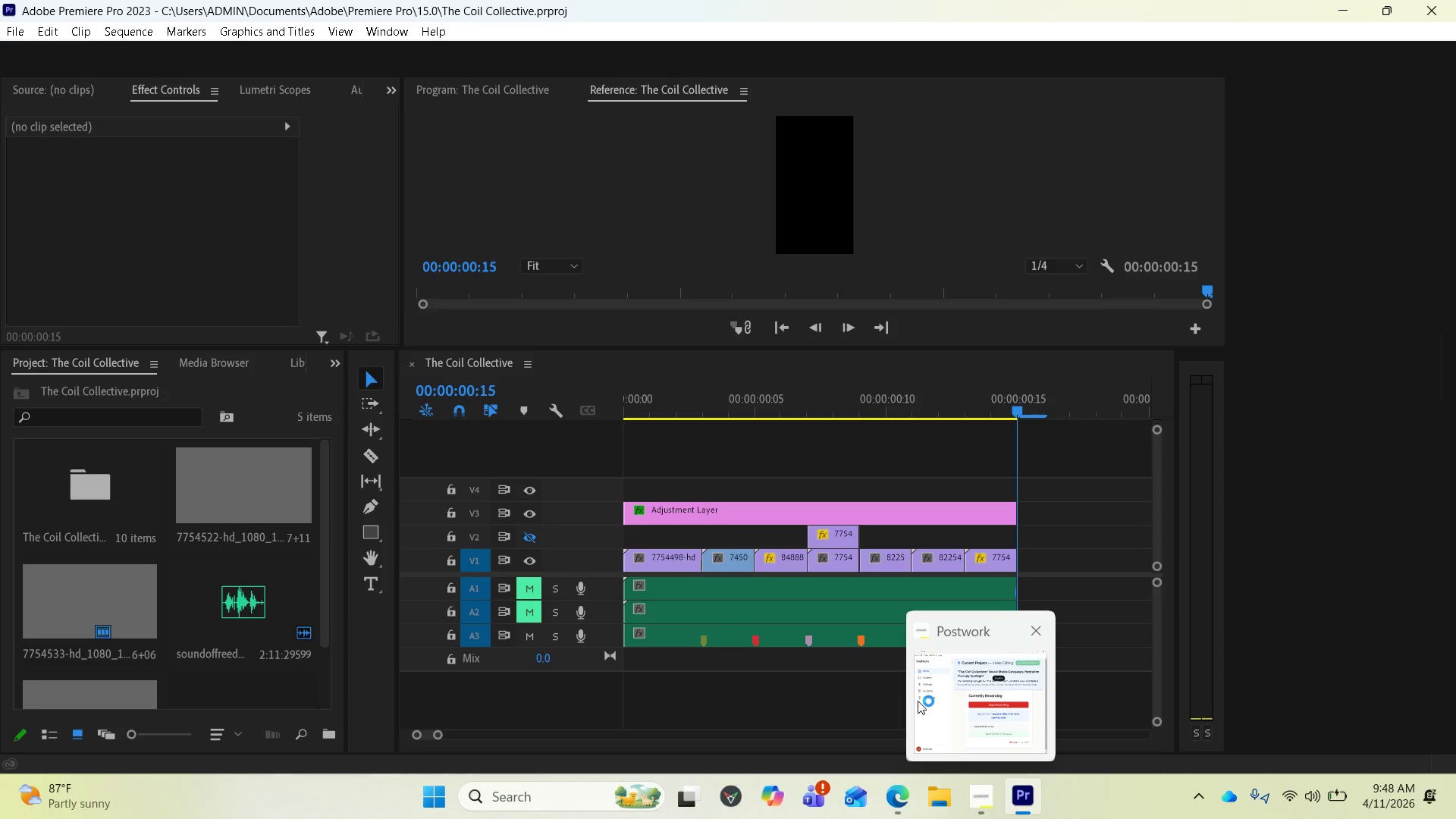 
left_click([784, 676])
 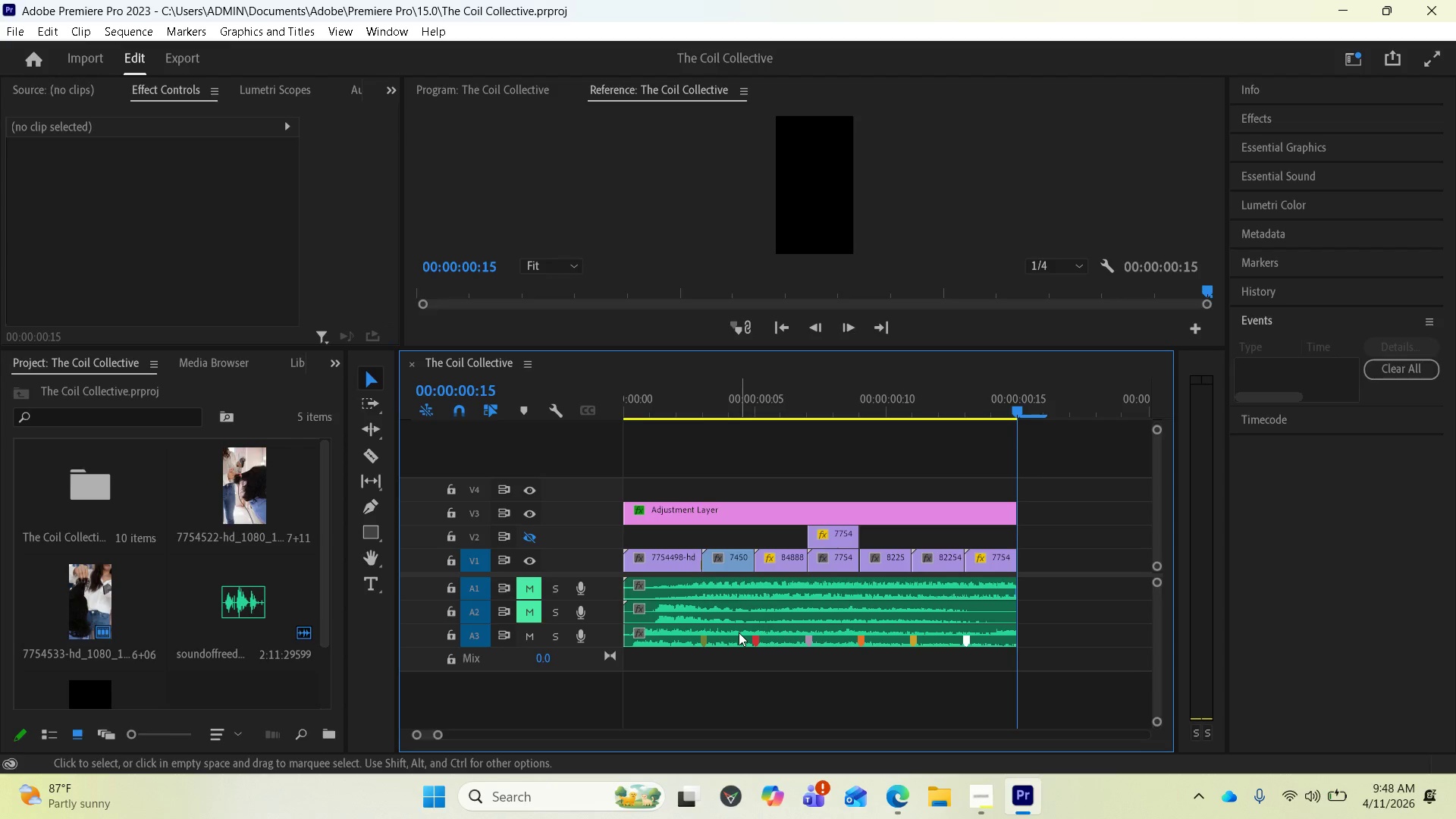 
key(Space)
 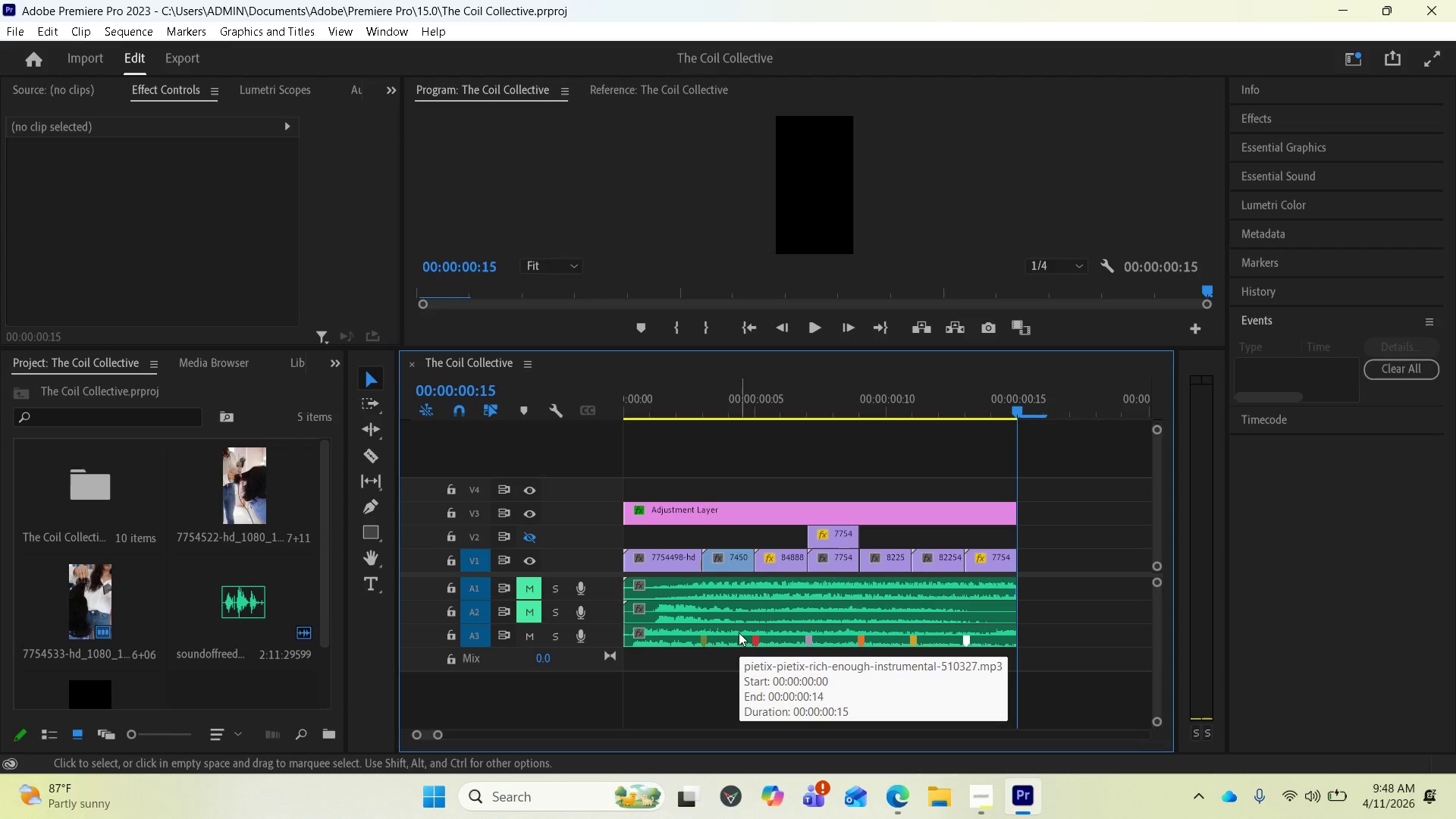 
key(Space)
 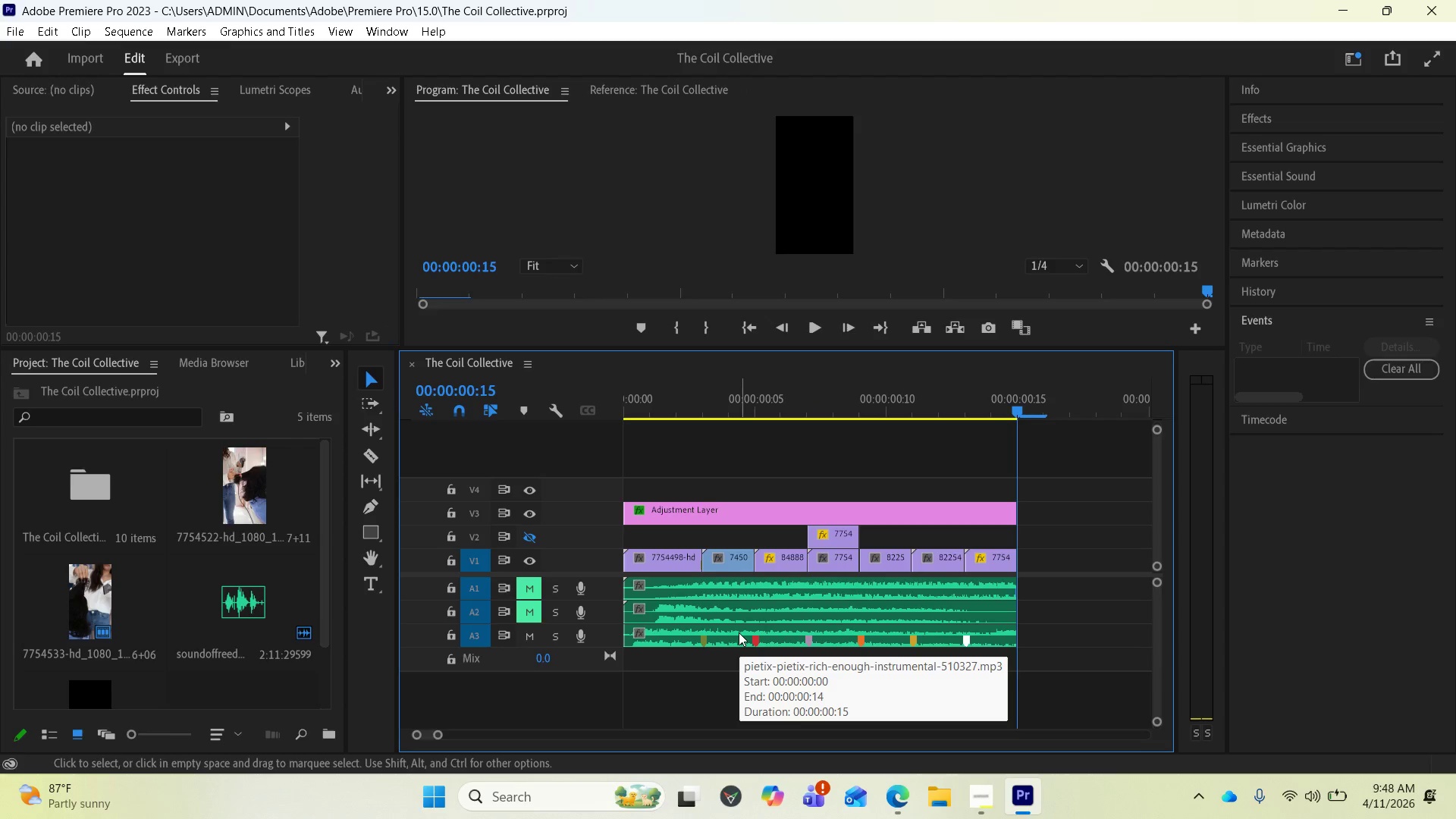 
key(Space)
 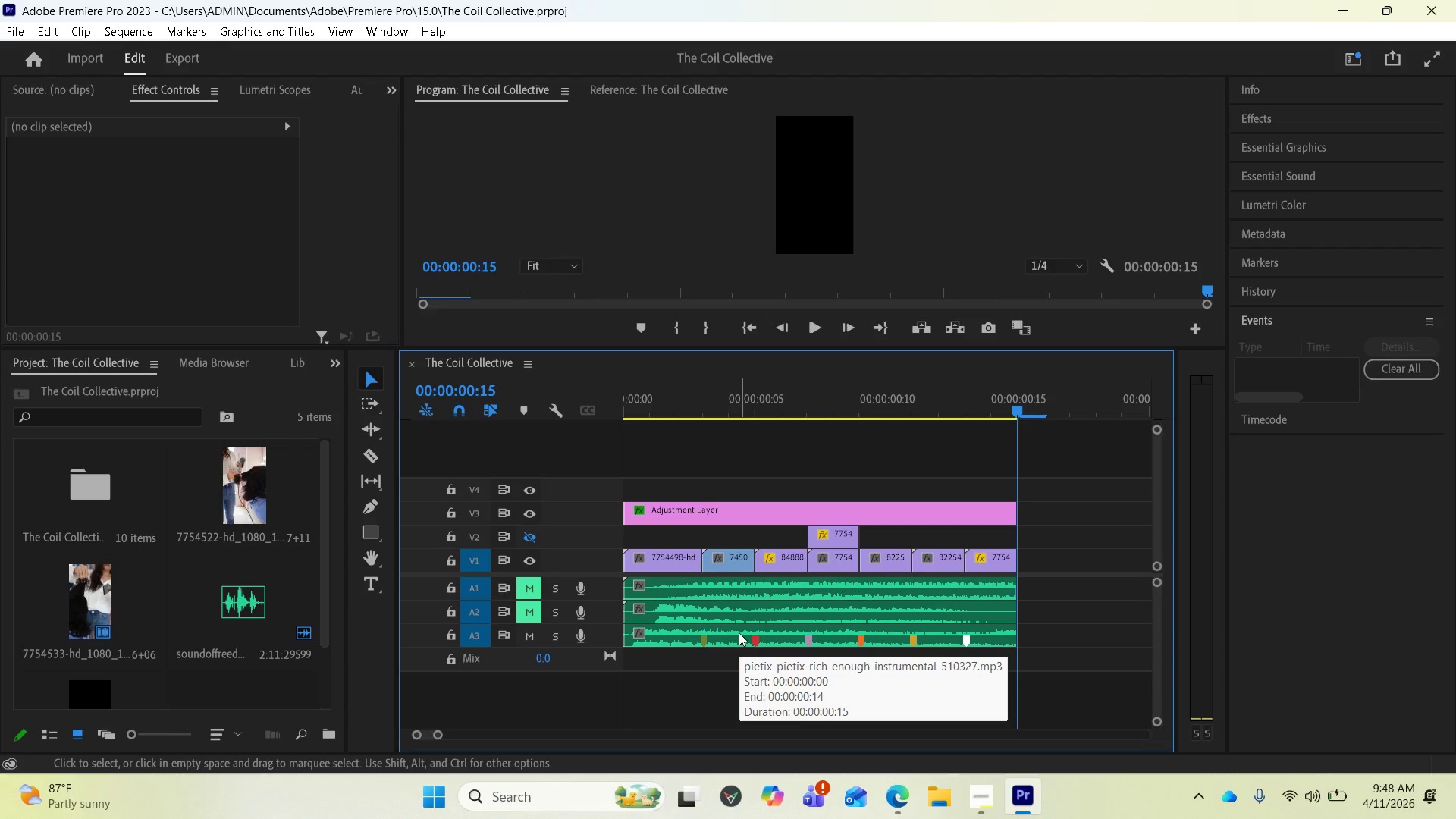 
key(Space)
 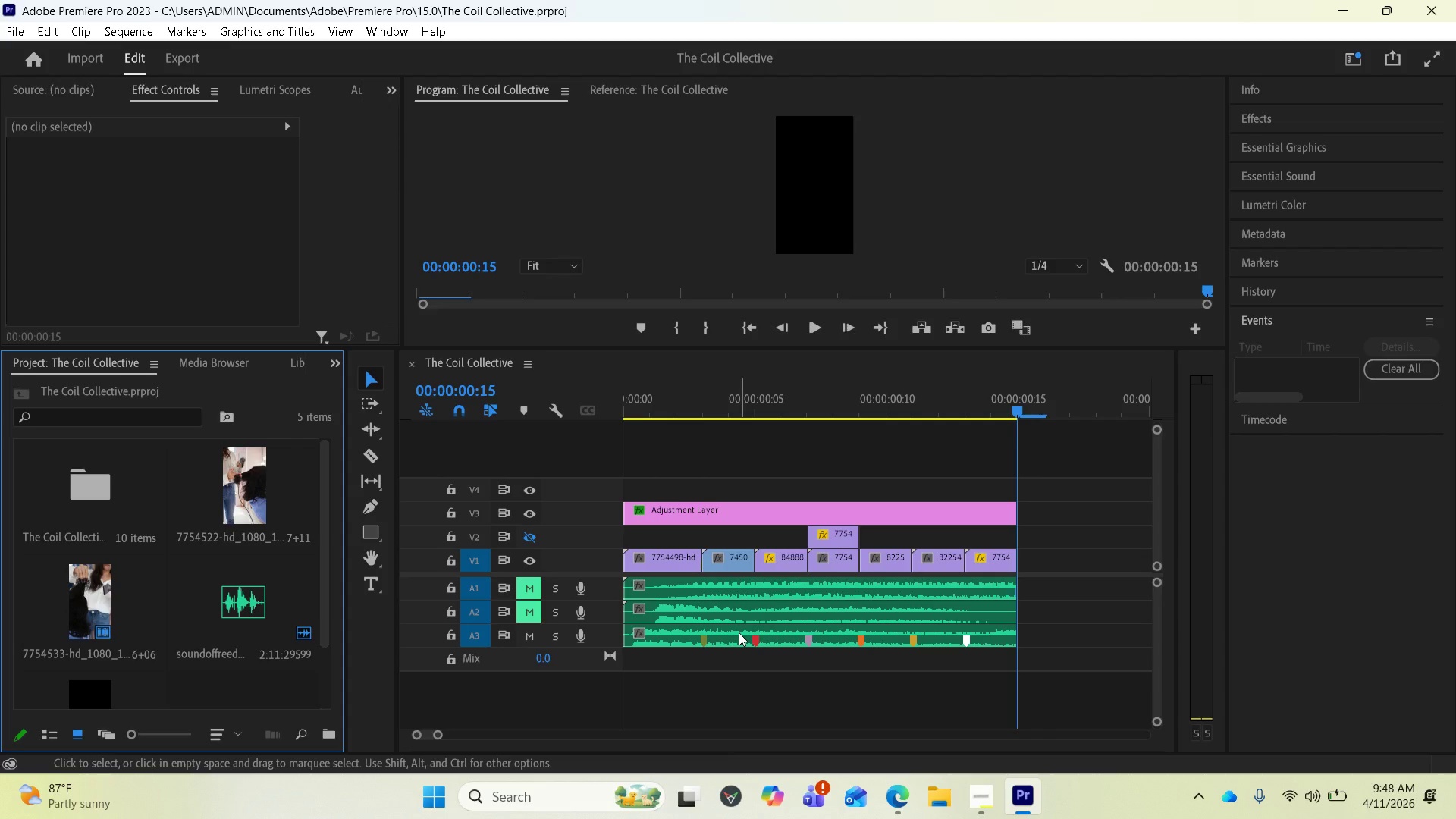 
key(Space)
 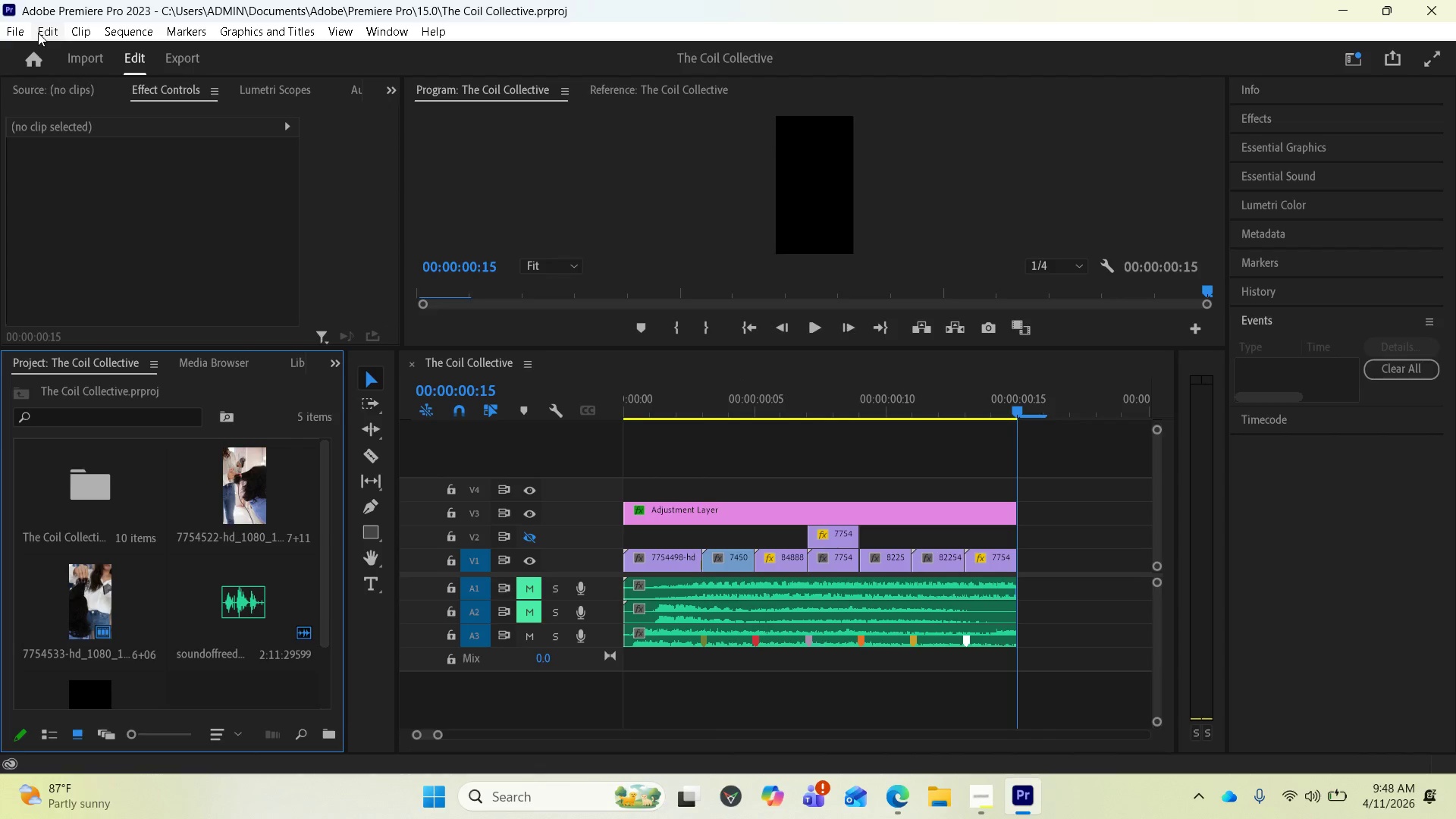 
mouse_move([1002, 767])
 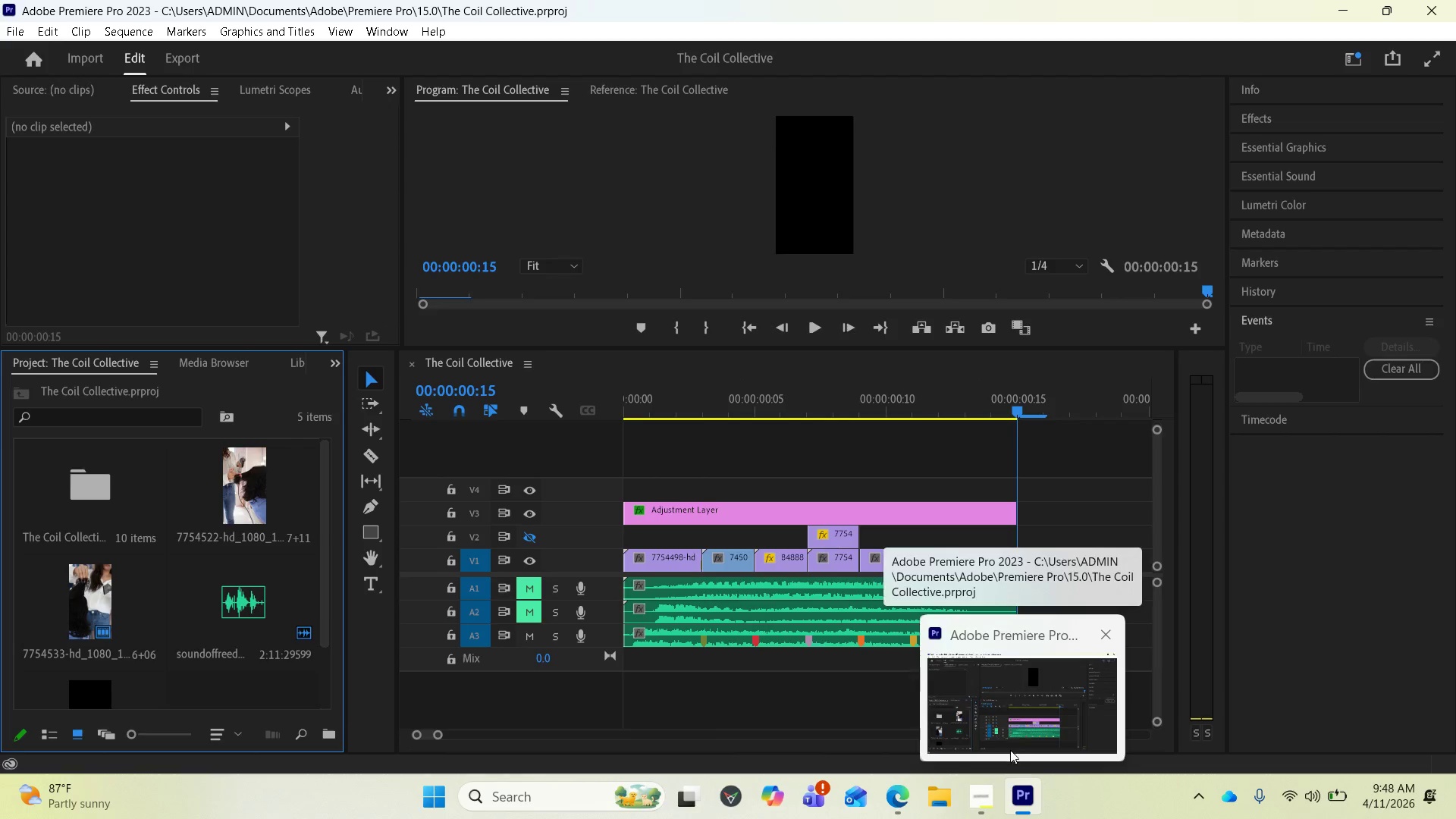 
left_click([977, 789])